 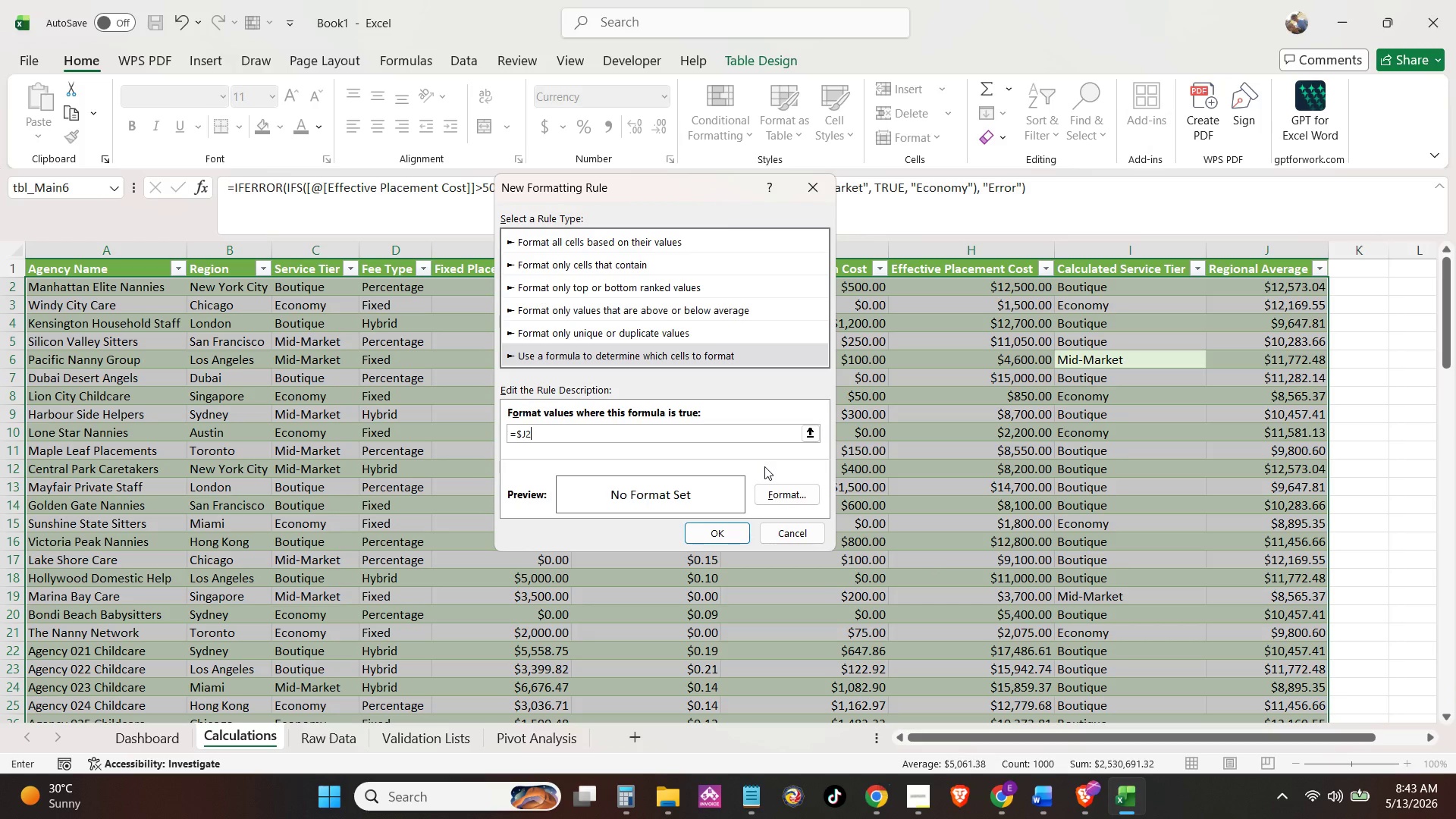 
key(Equal)
 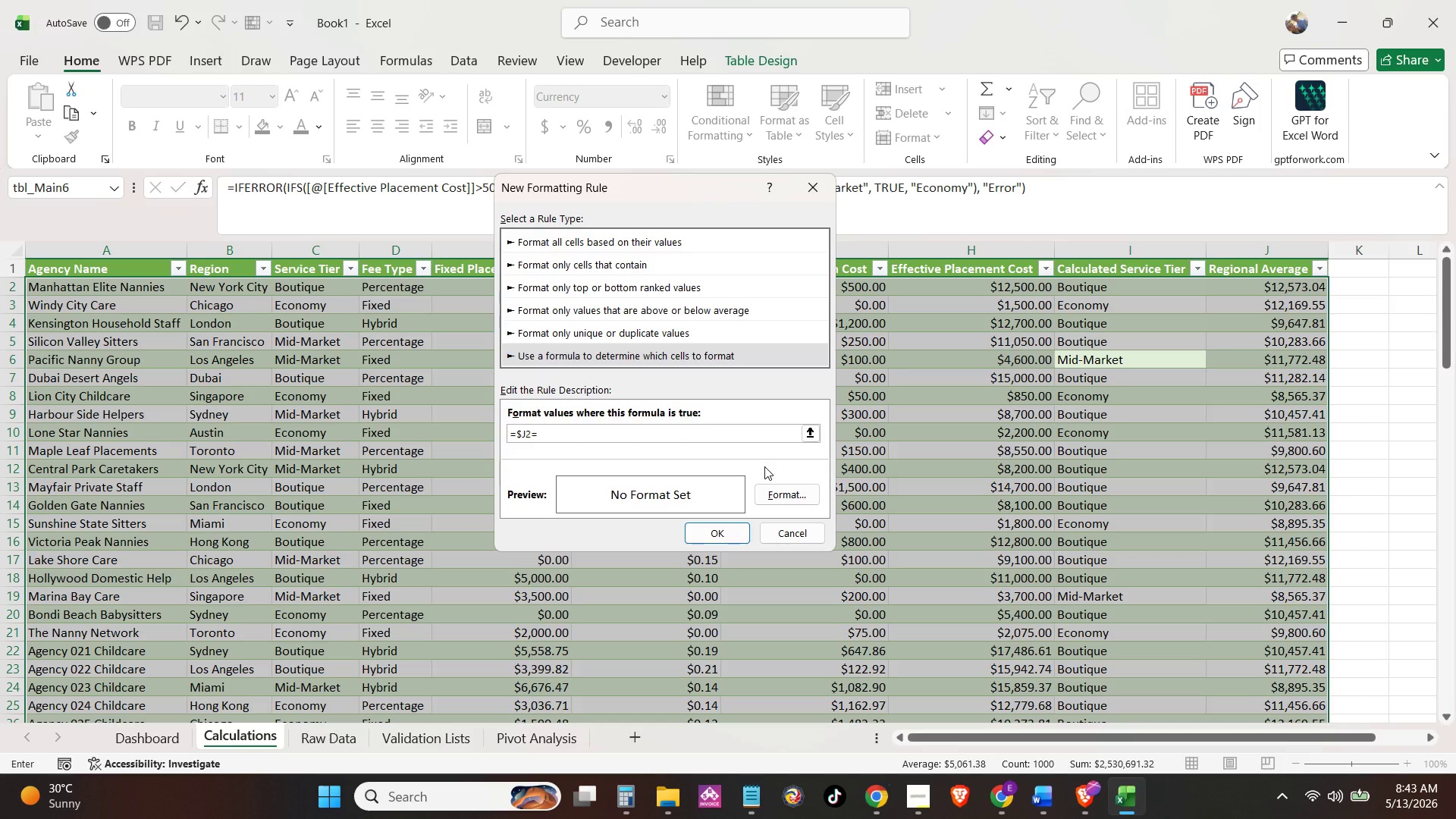 
wait(7.45)
 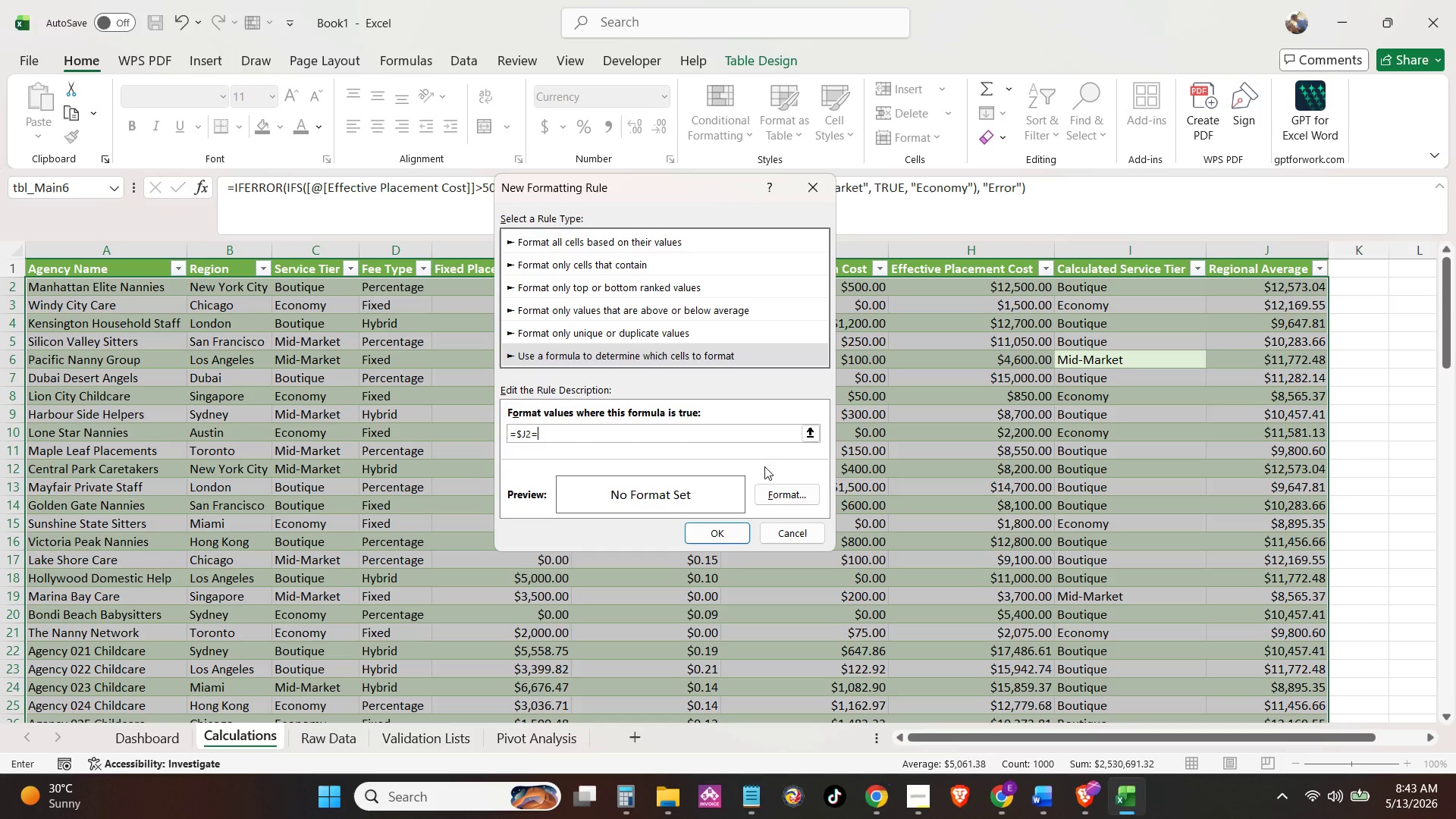 
type($J2)
 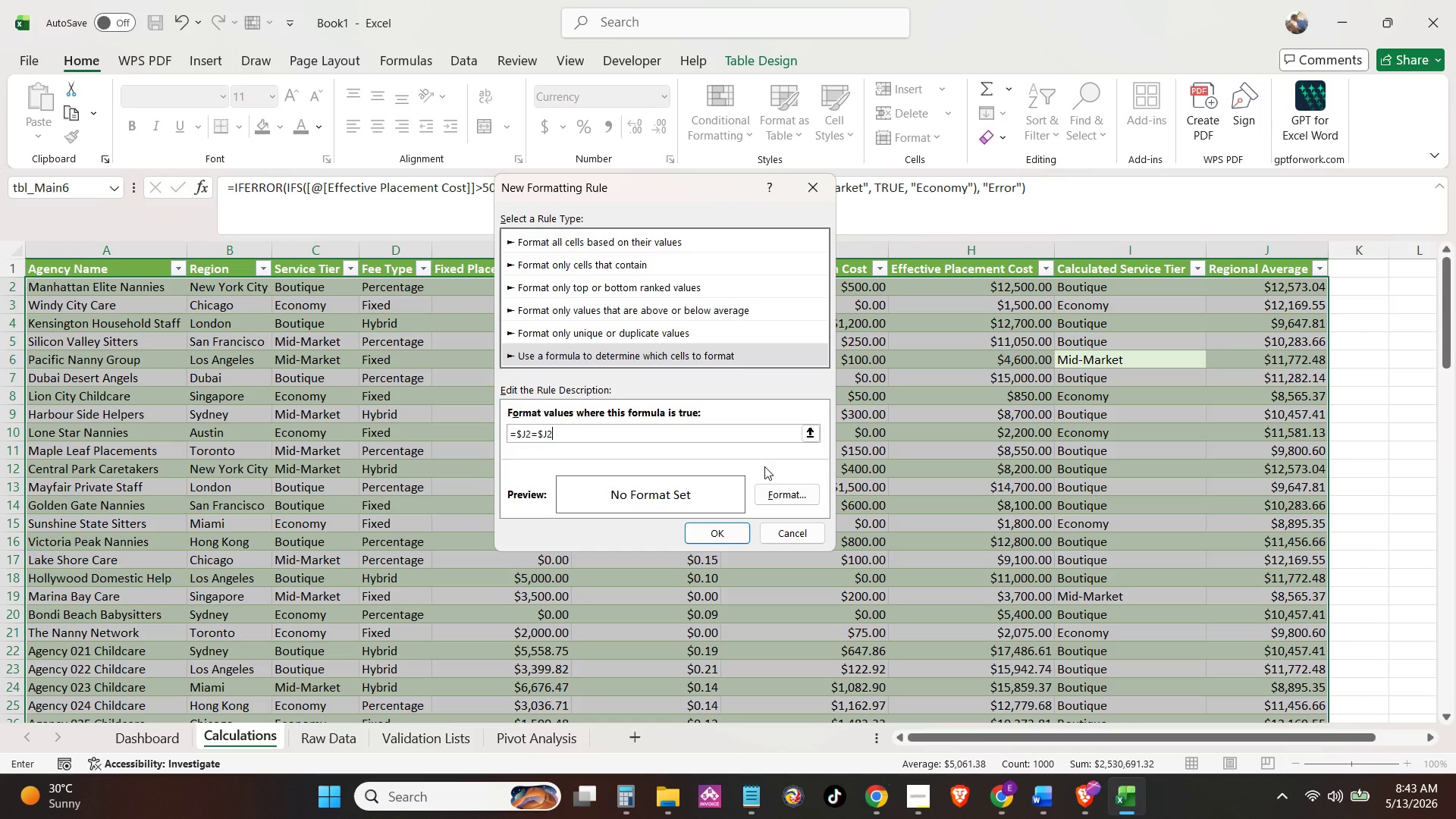 
type(*1.2)
 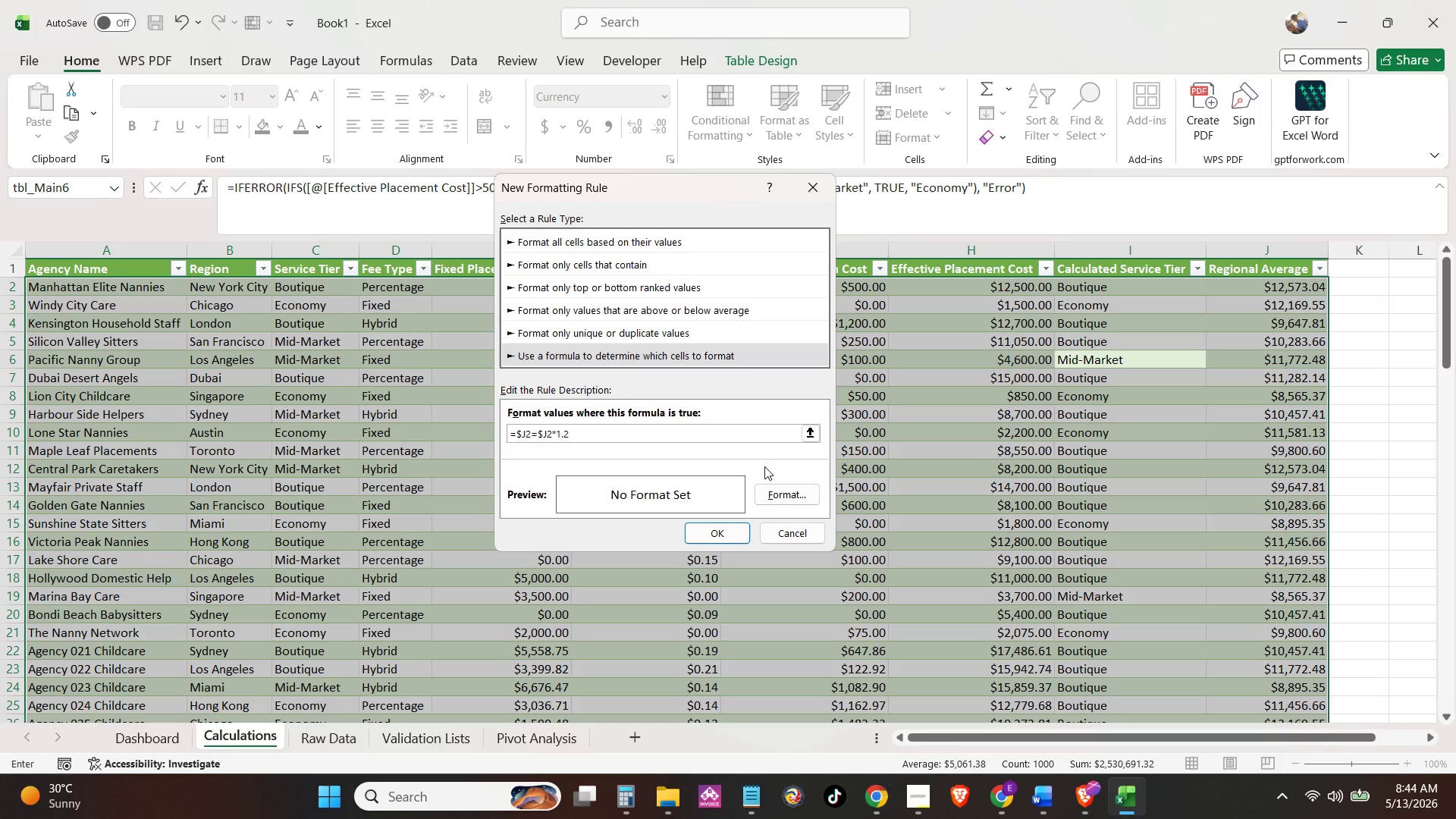 
wait(8.03)
 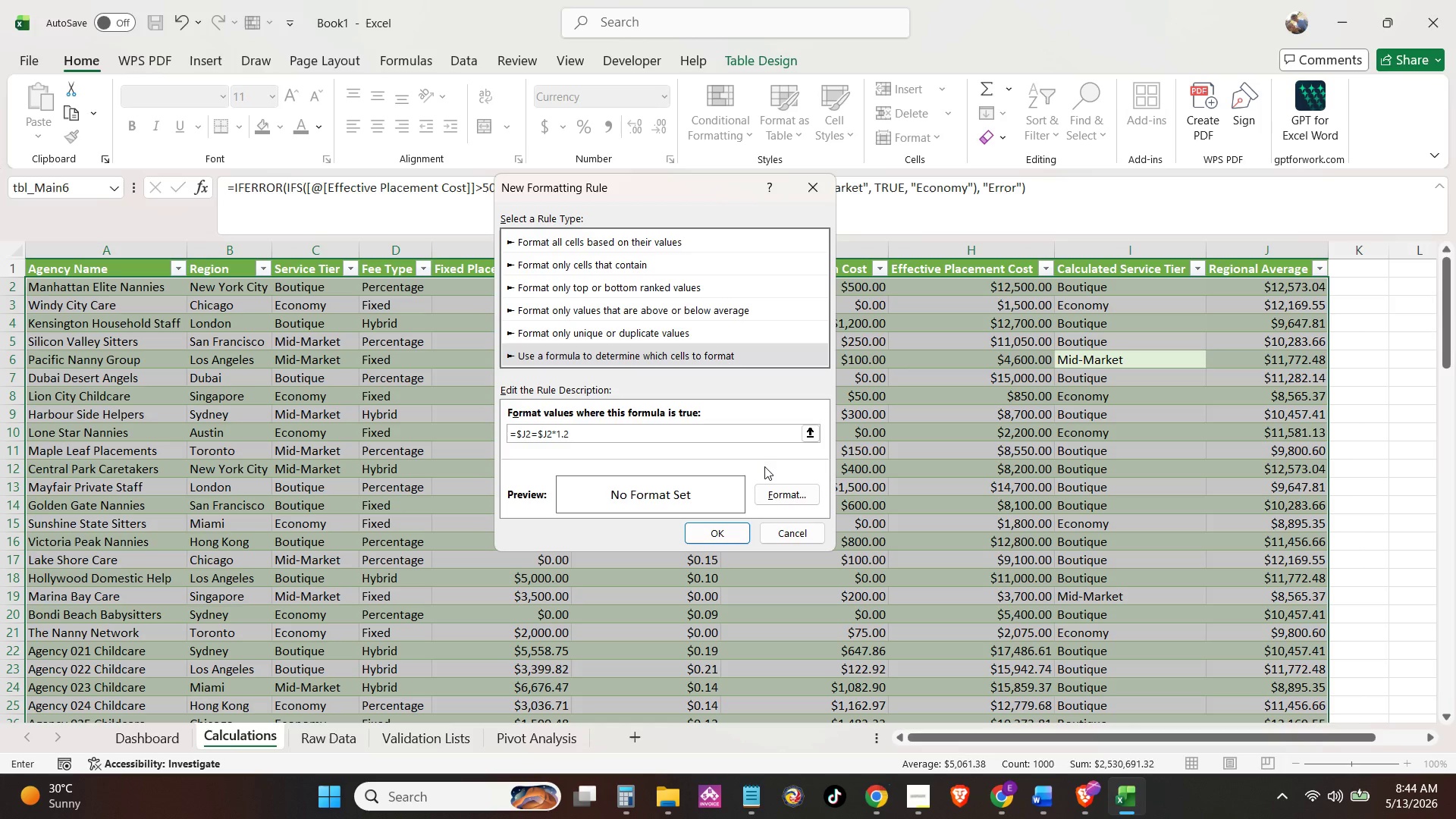 
left_click([908, 795])